 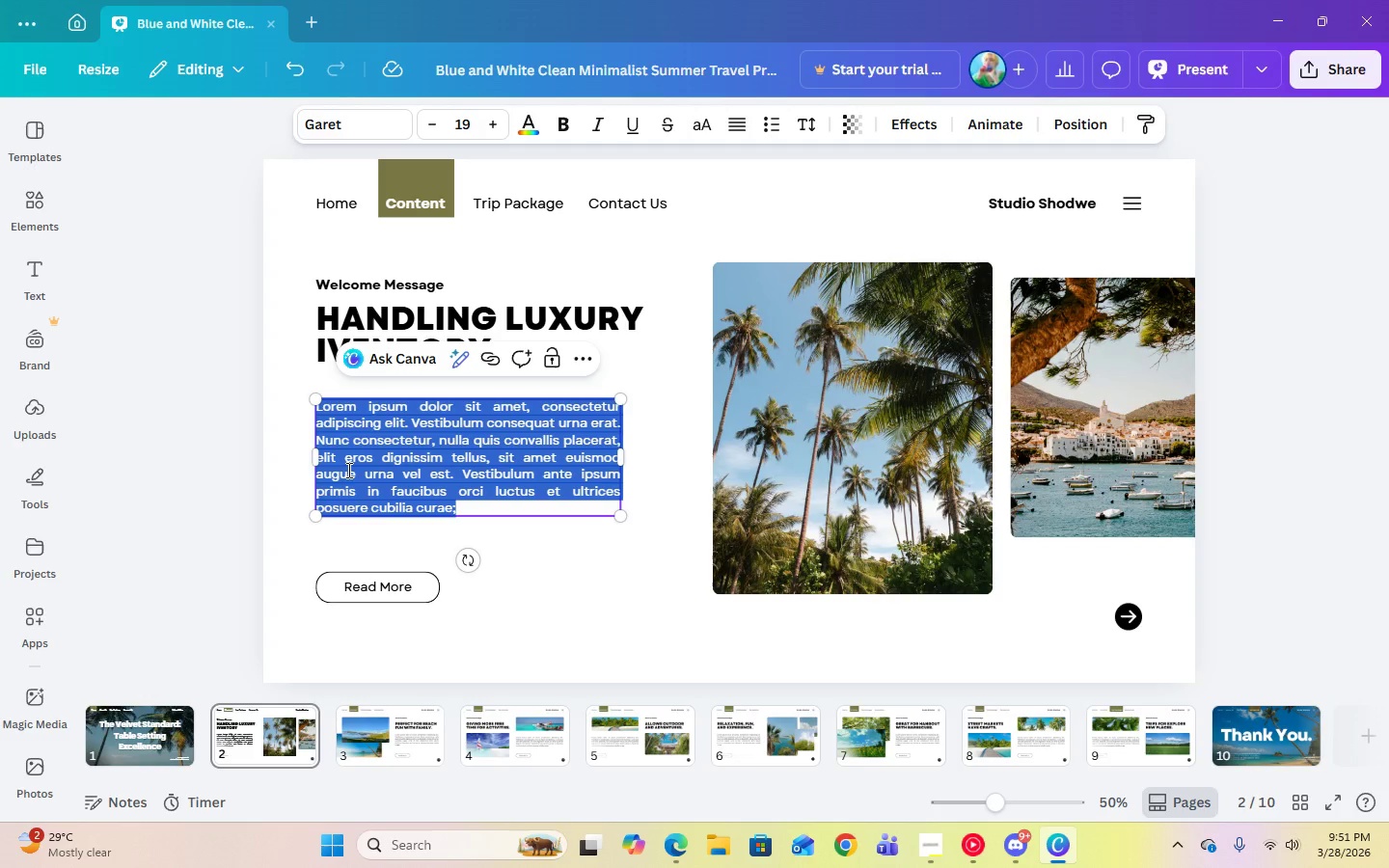 
right_click([416, 483])
 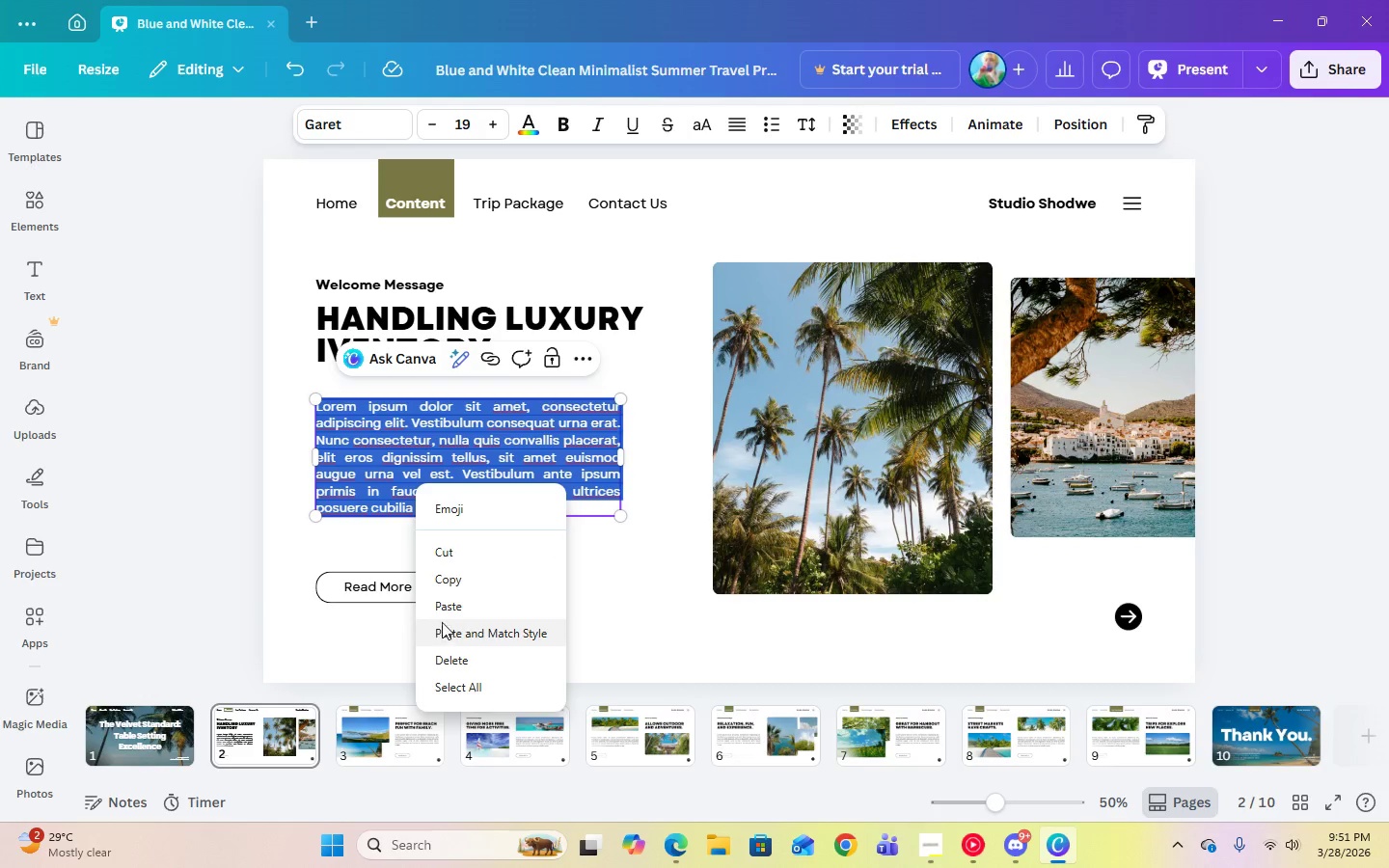 
left_click([448, 606])
 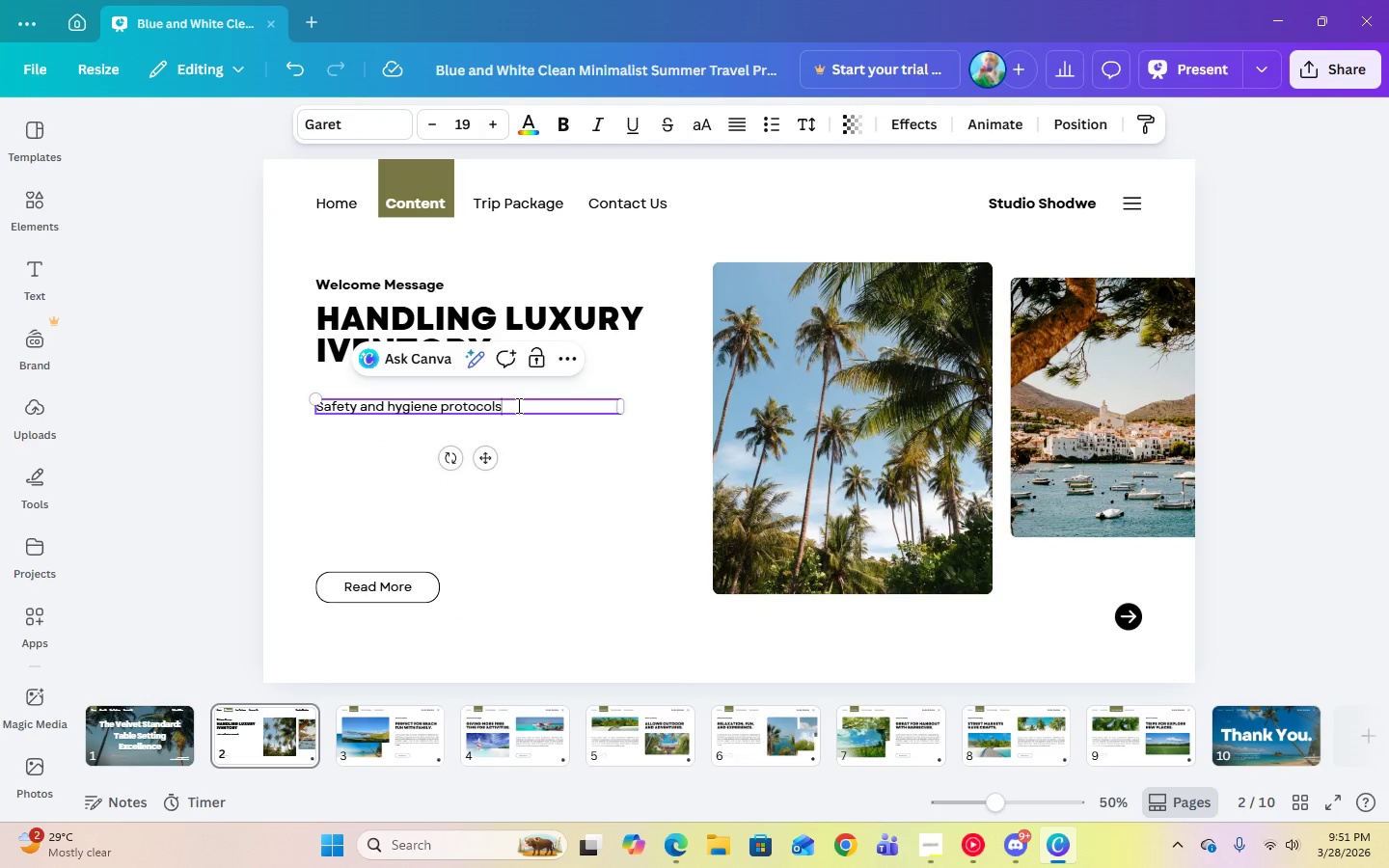 
left_click([541, 436])
 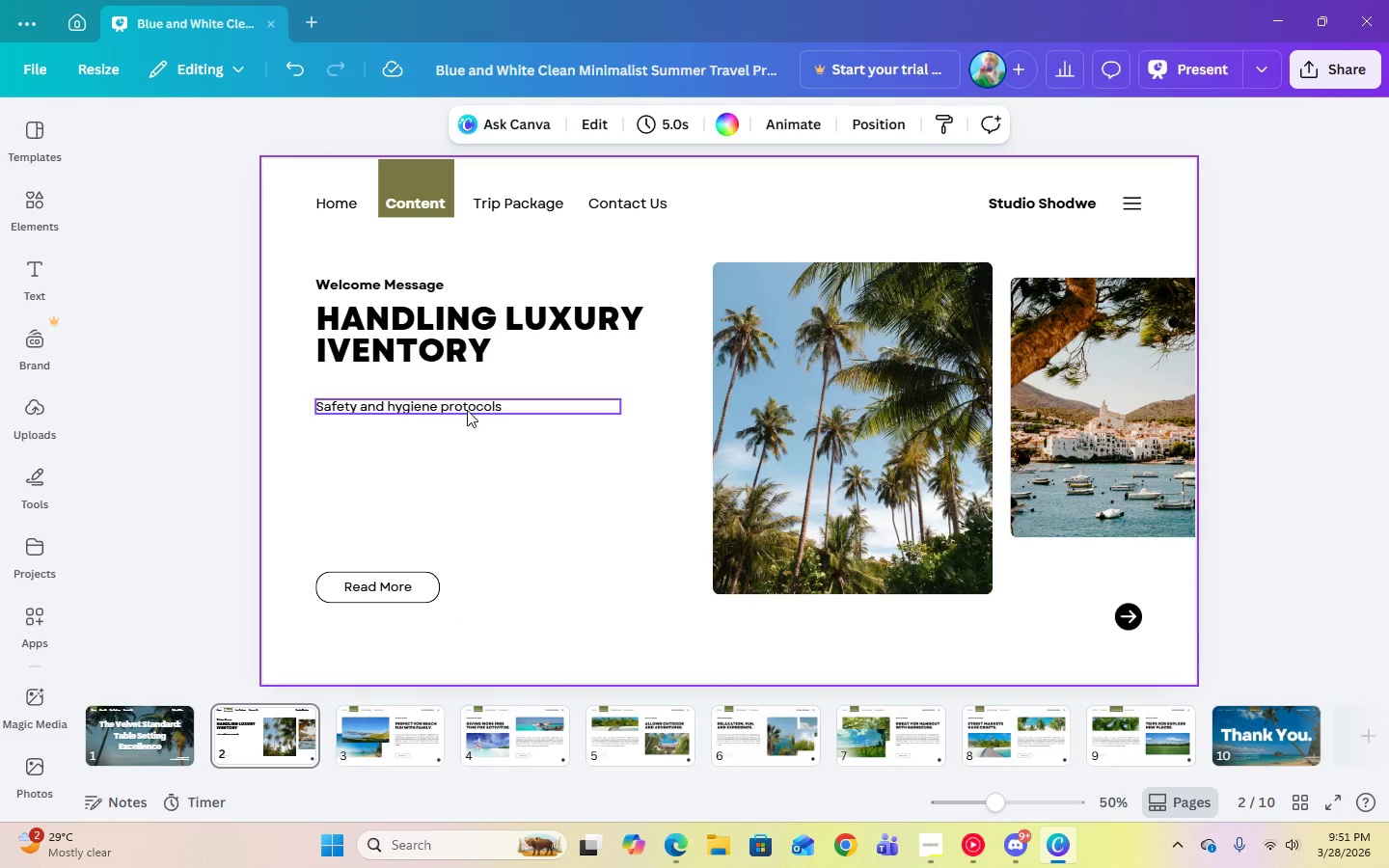 
left_click([467, 410])
 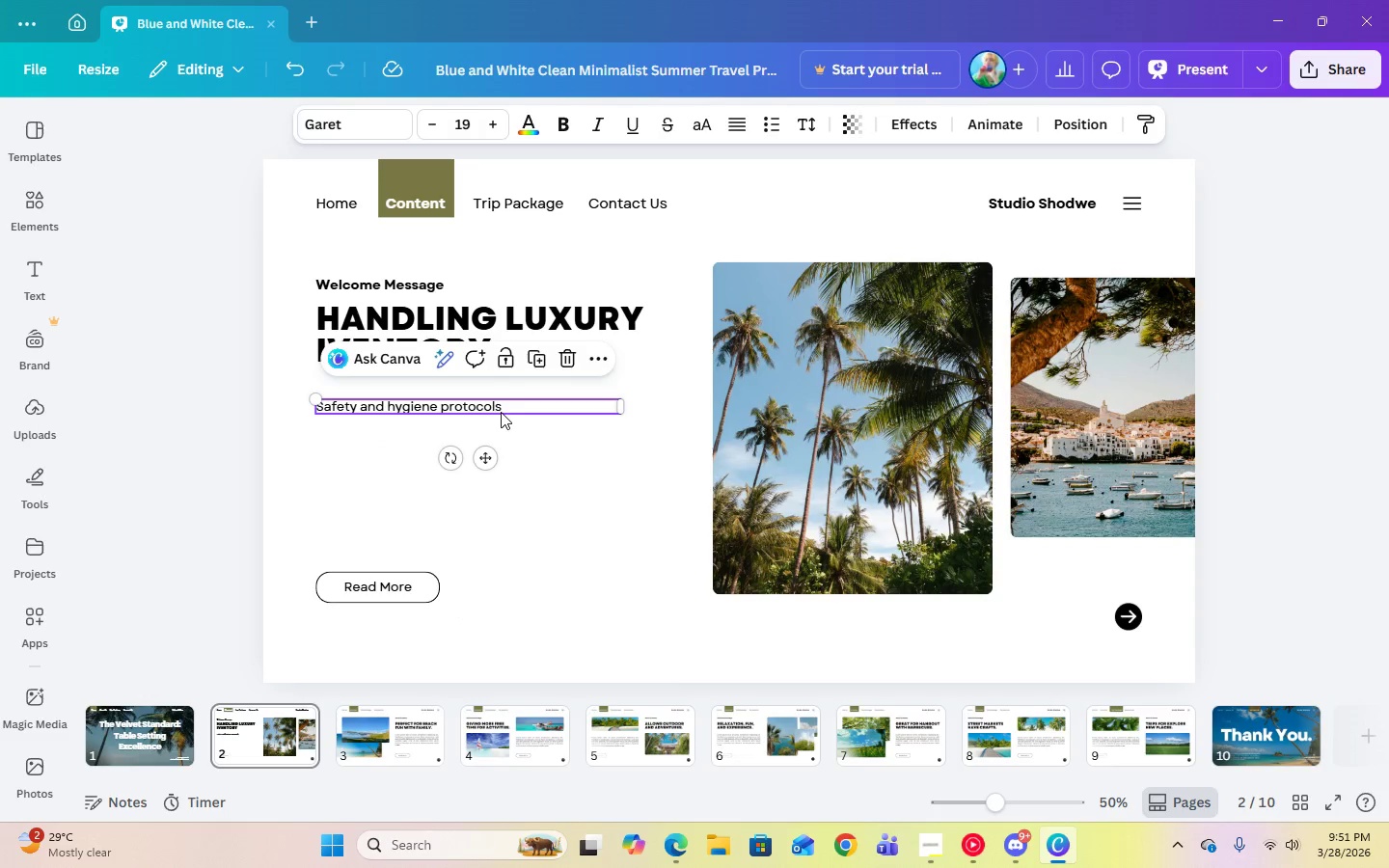 
left_click([500, 410])
 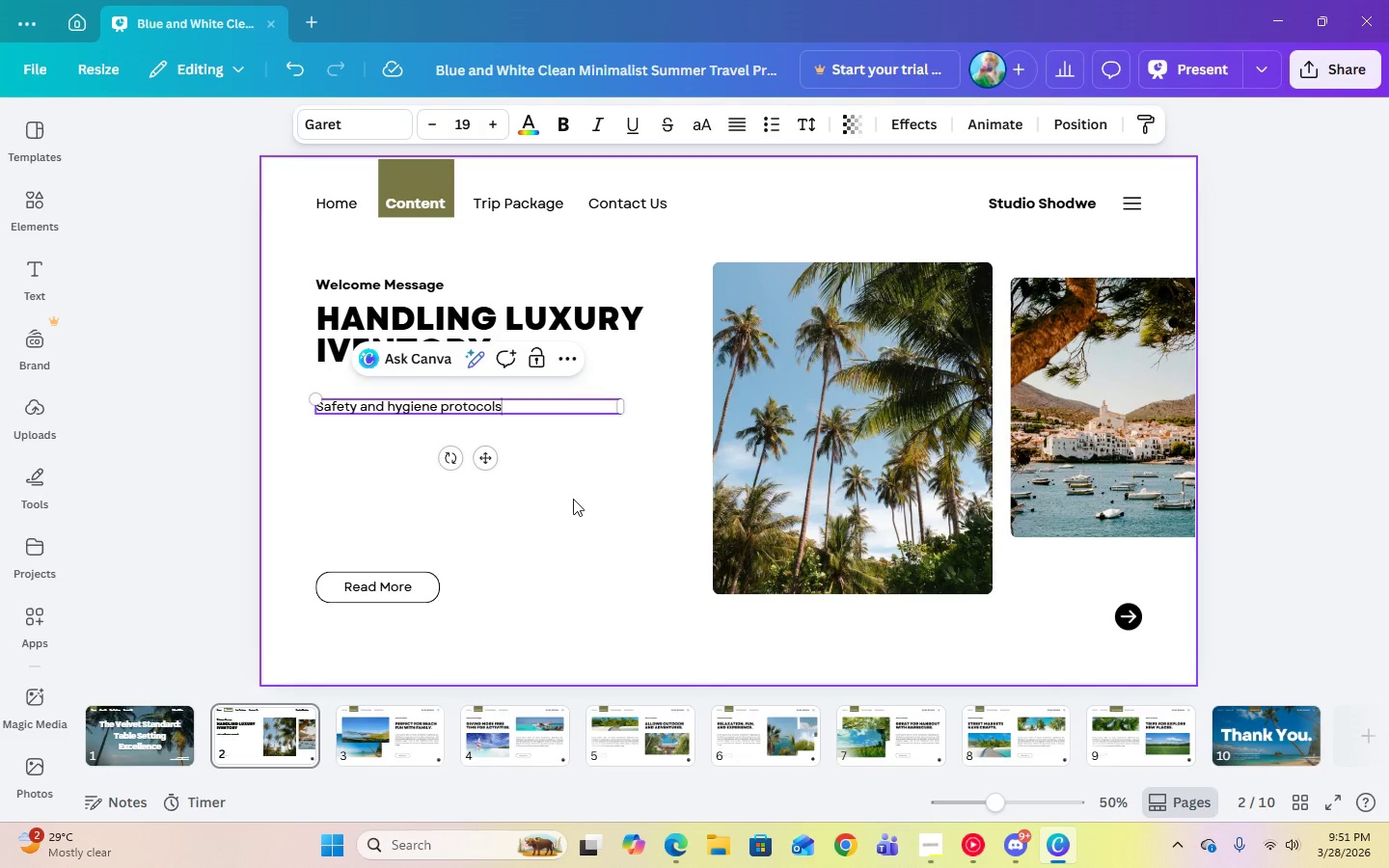 
key(Period)
 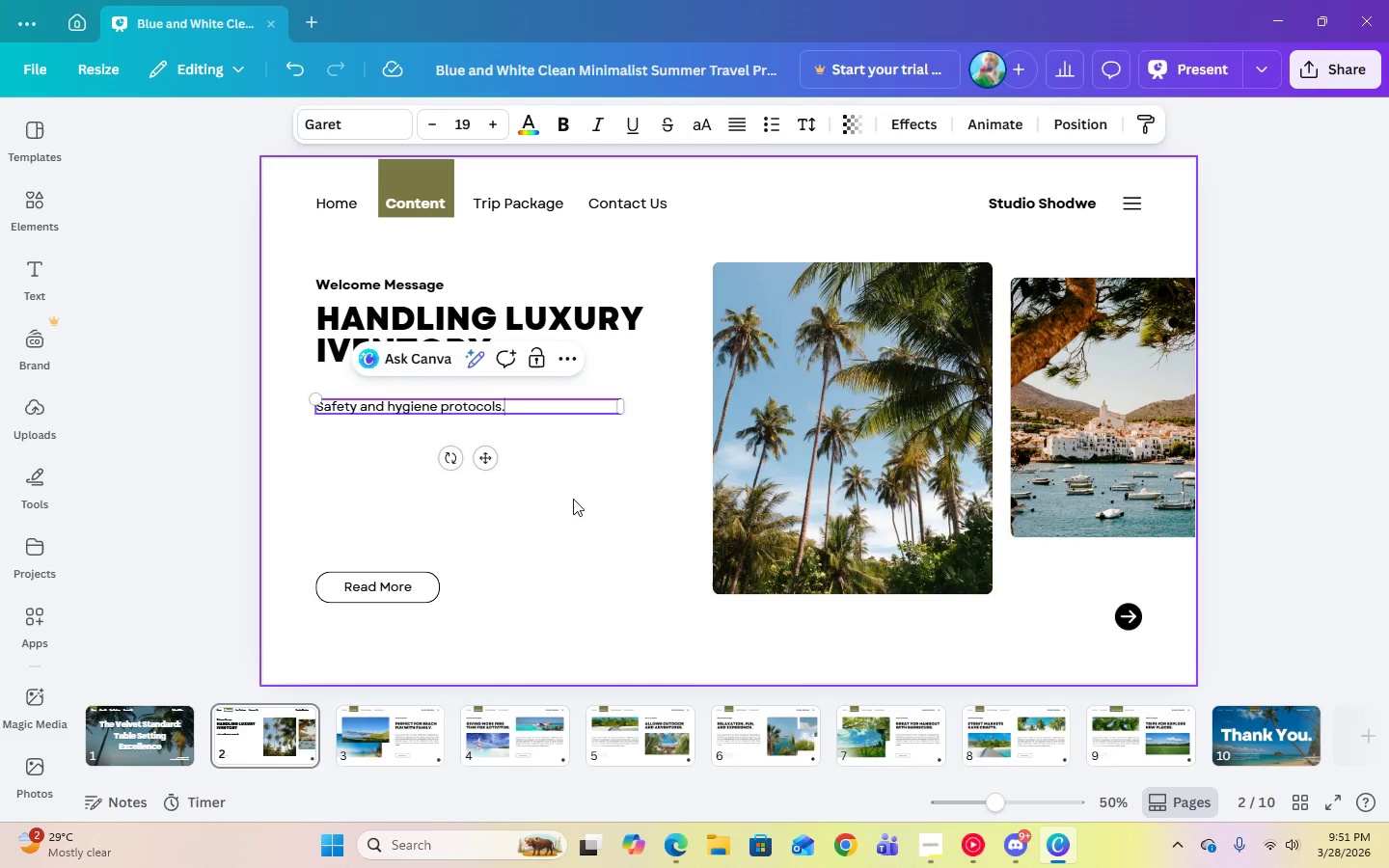 
left_click([573, 499])
 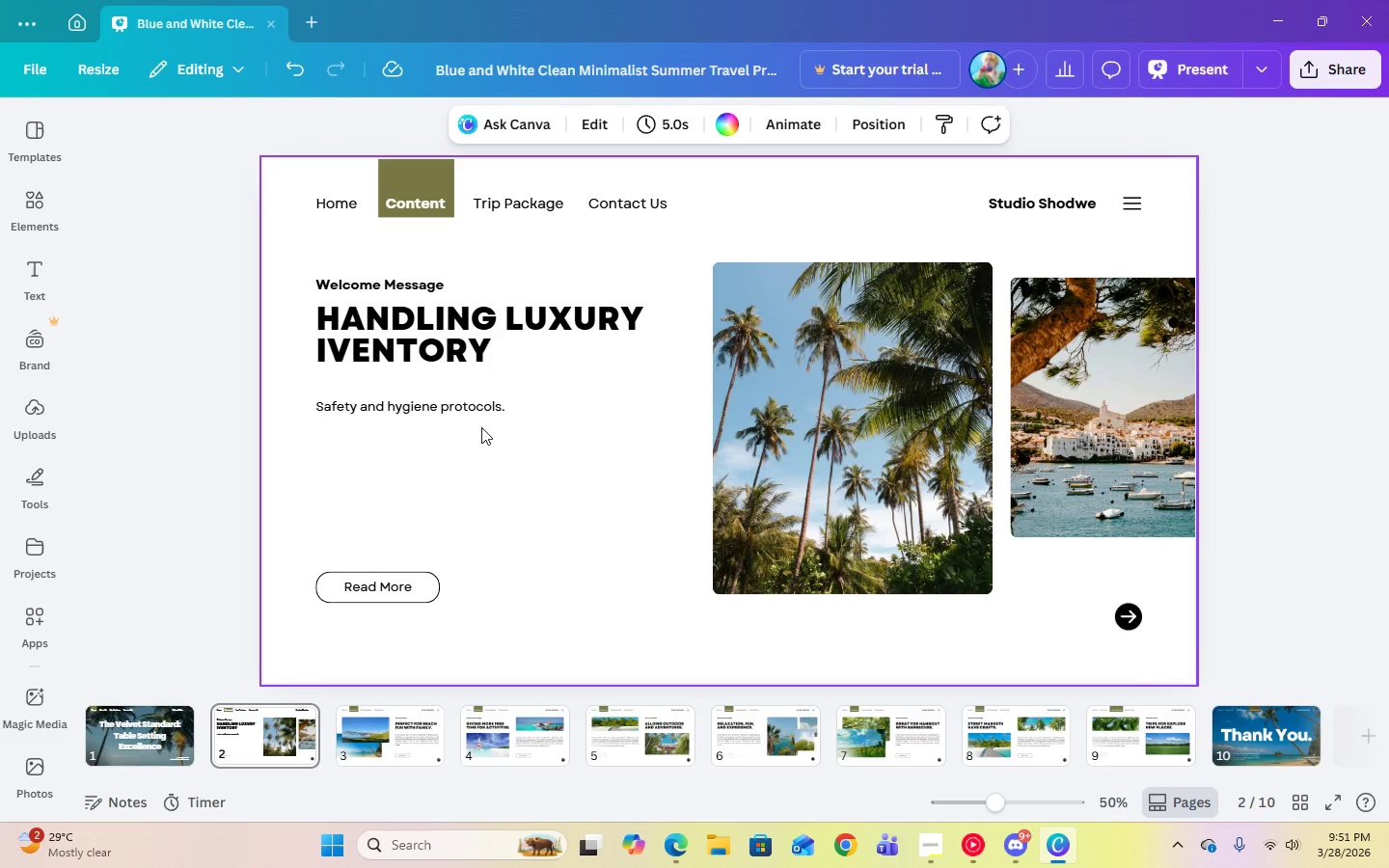 
left_click([475, 414])
 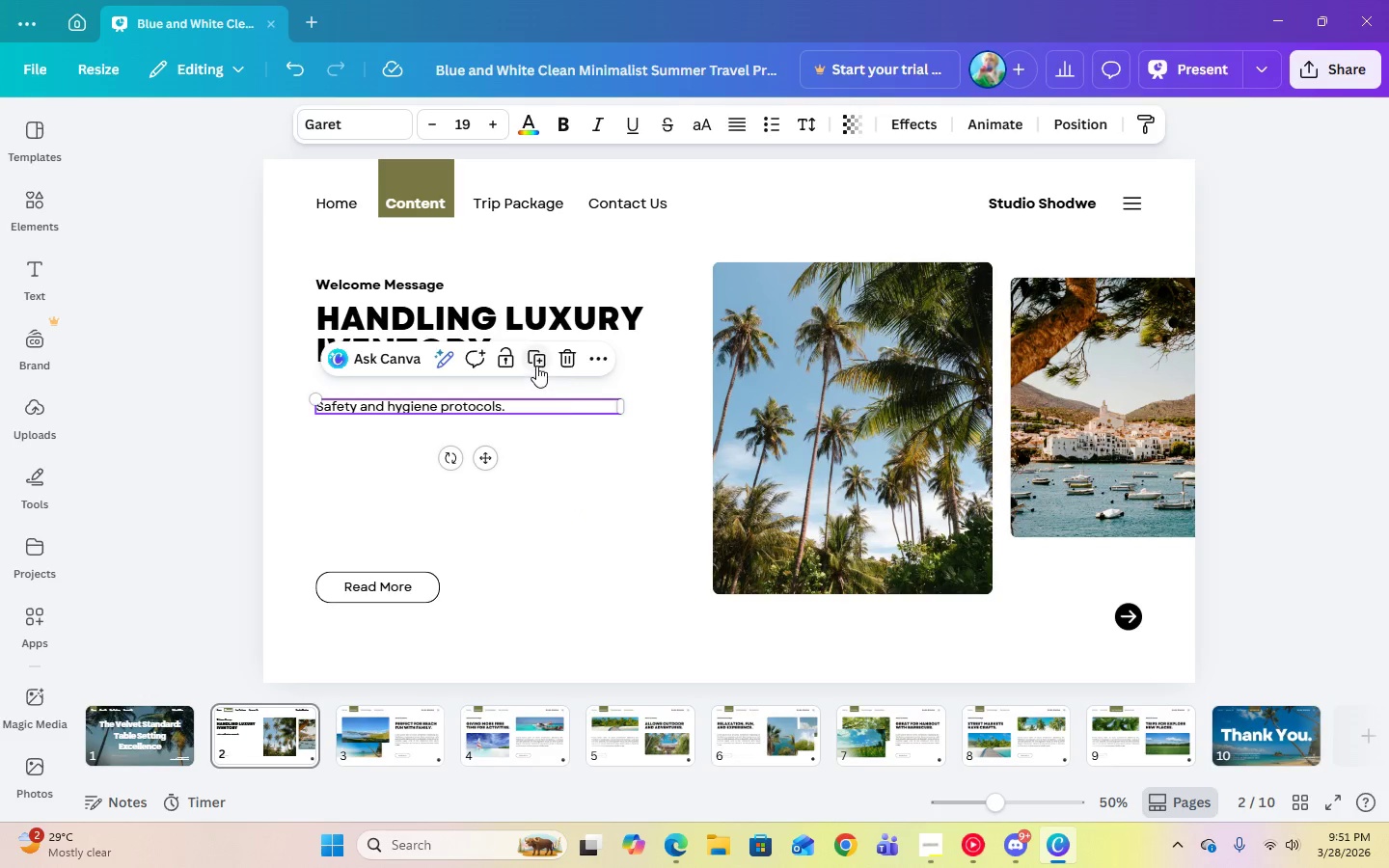 
left_click([536, 364])
 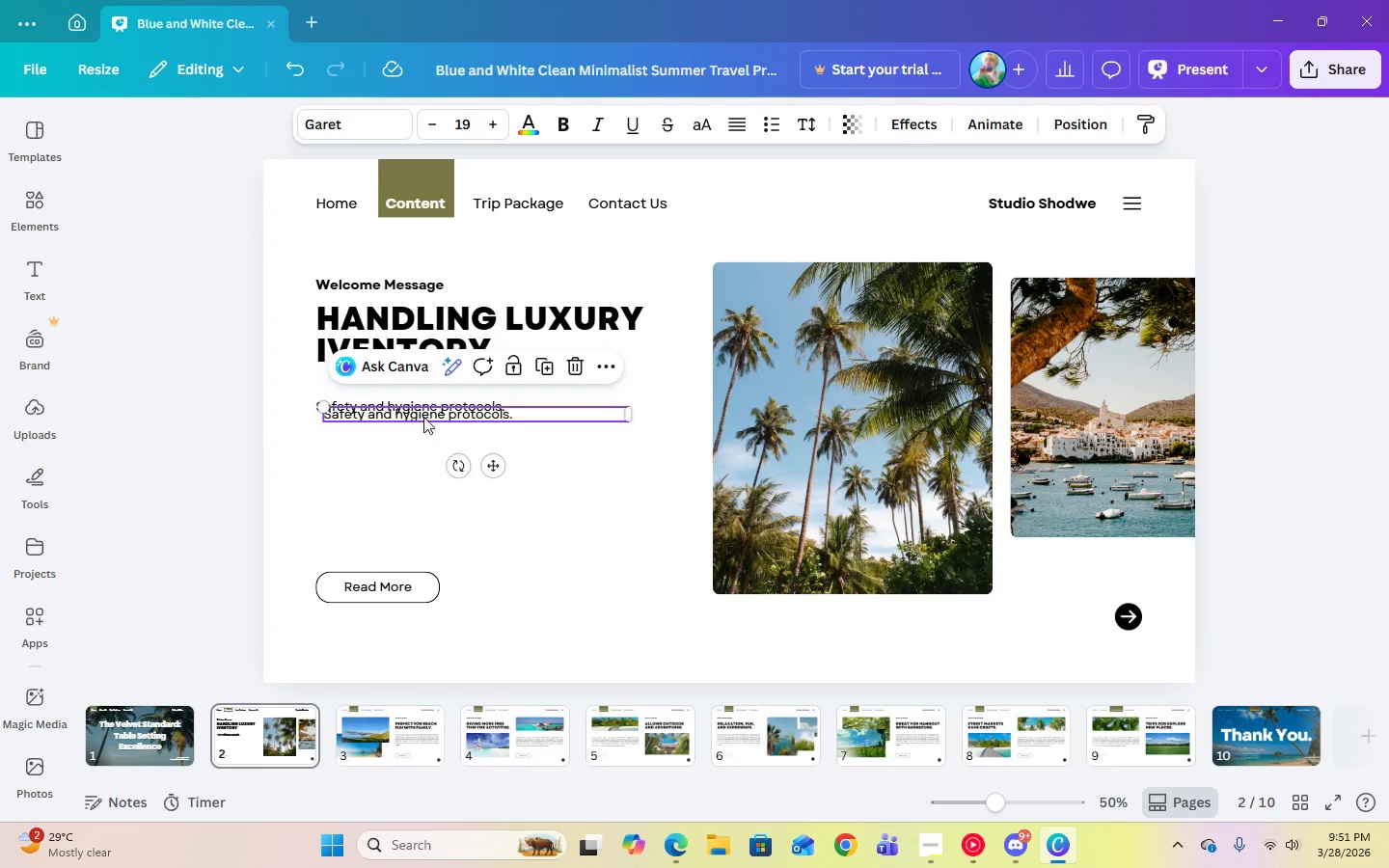 
left_click_drag(start_coordinate=[423, 416], to_coordinate=[416, 438])
 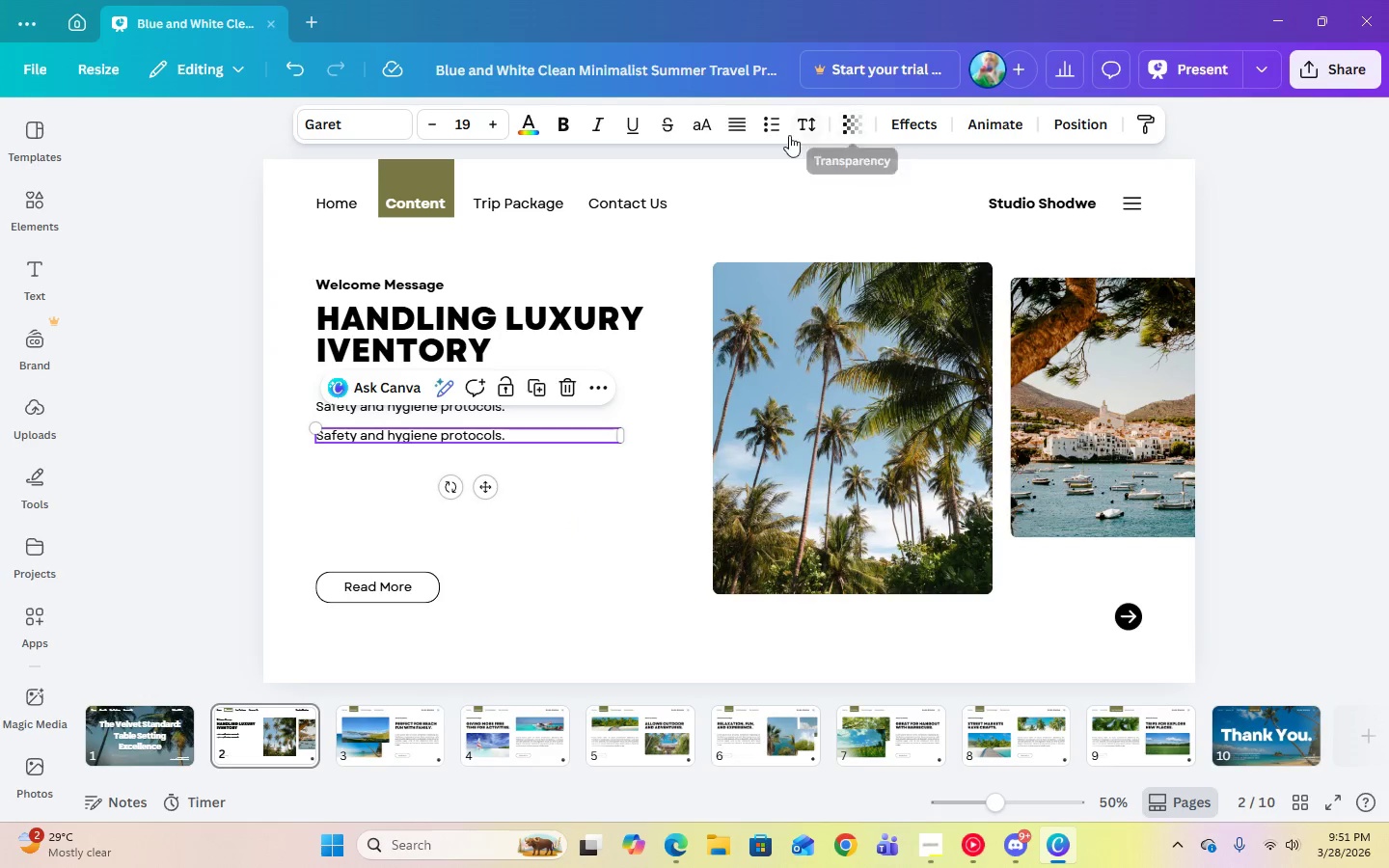 
left_click([764, 134])
 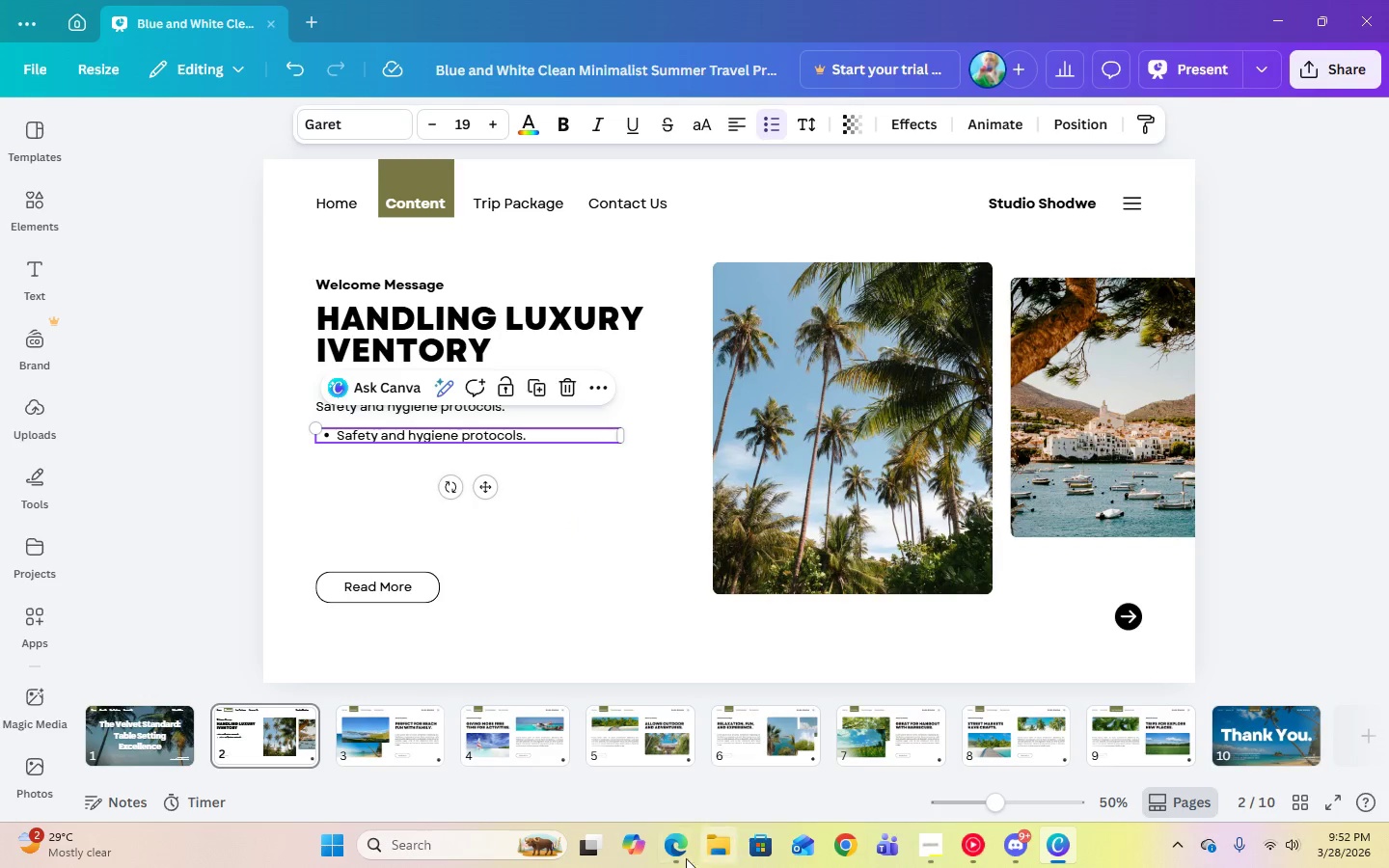 
left_click([674, 858])
 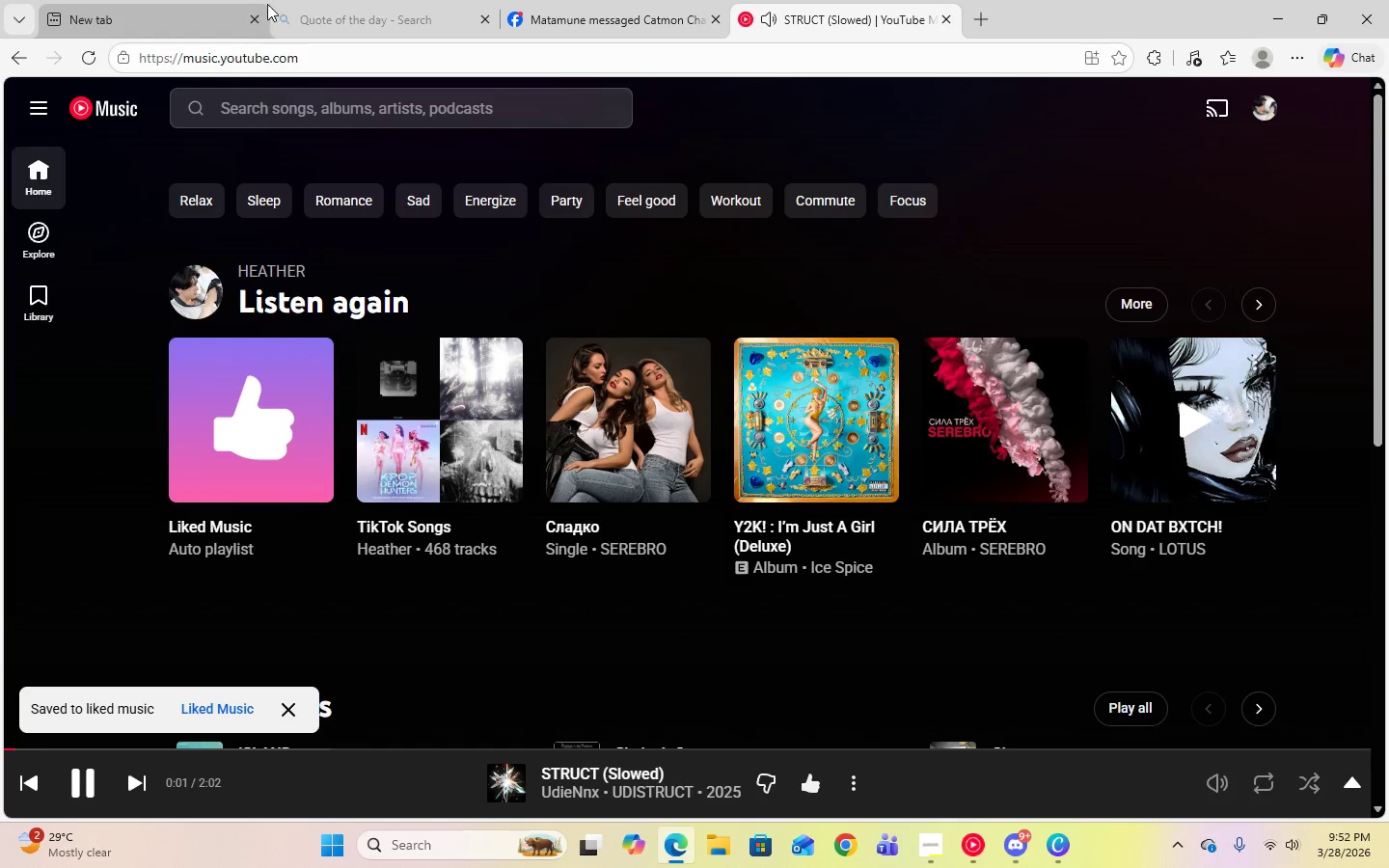 
left_click([310, 16])
 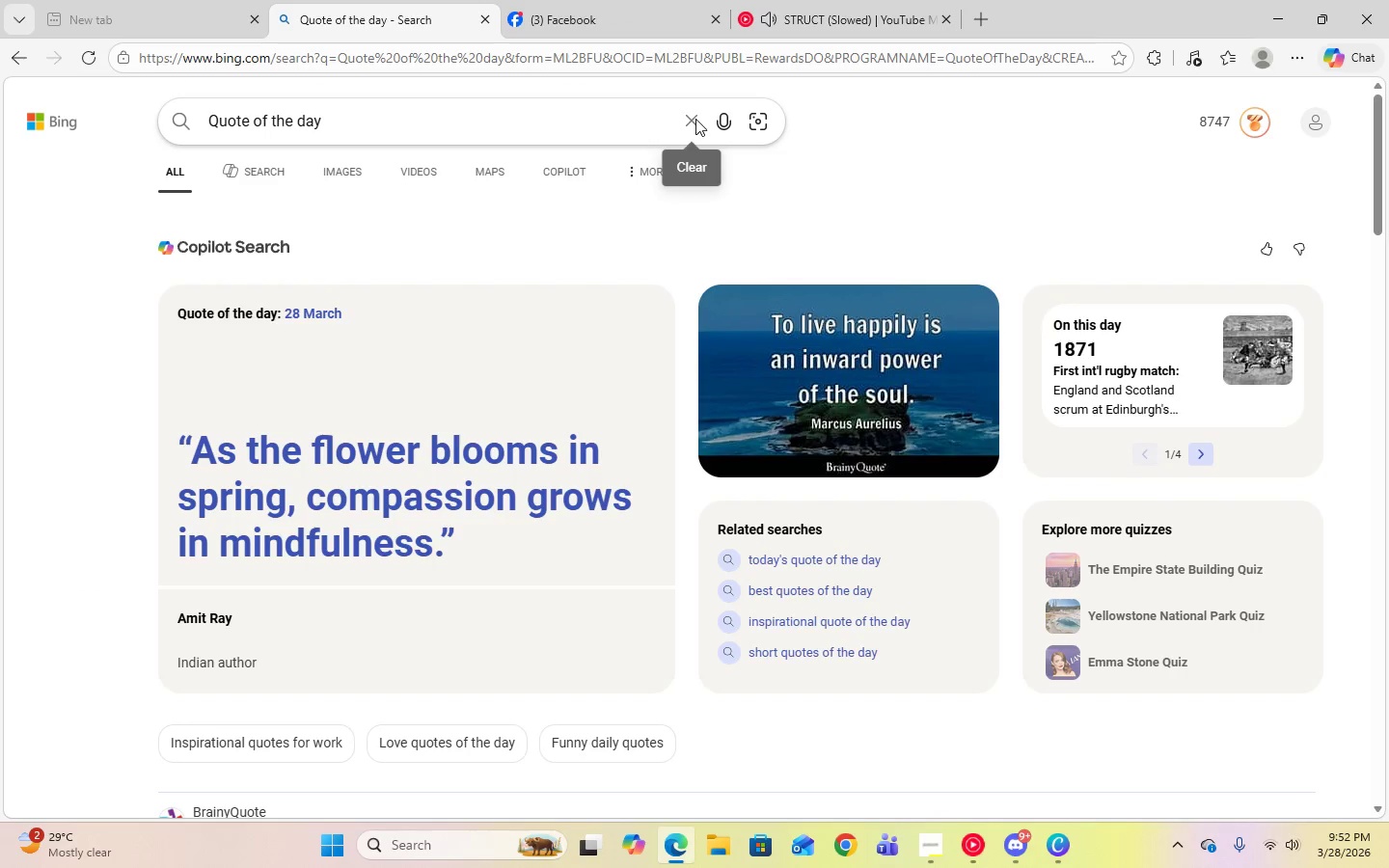 
double_click([574, 127])
 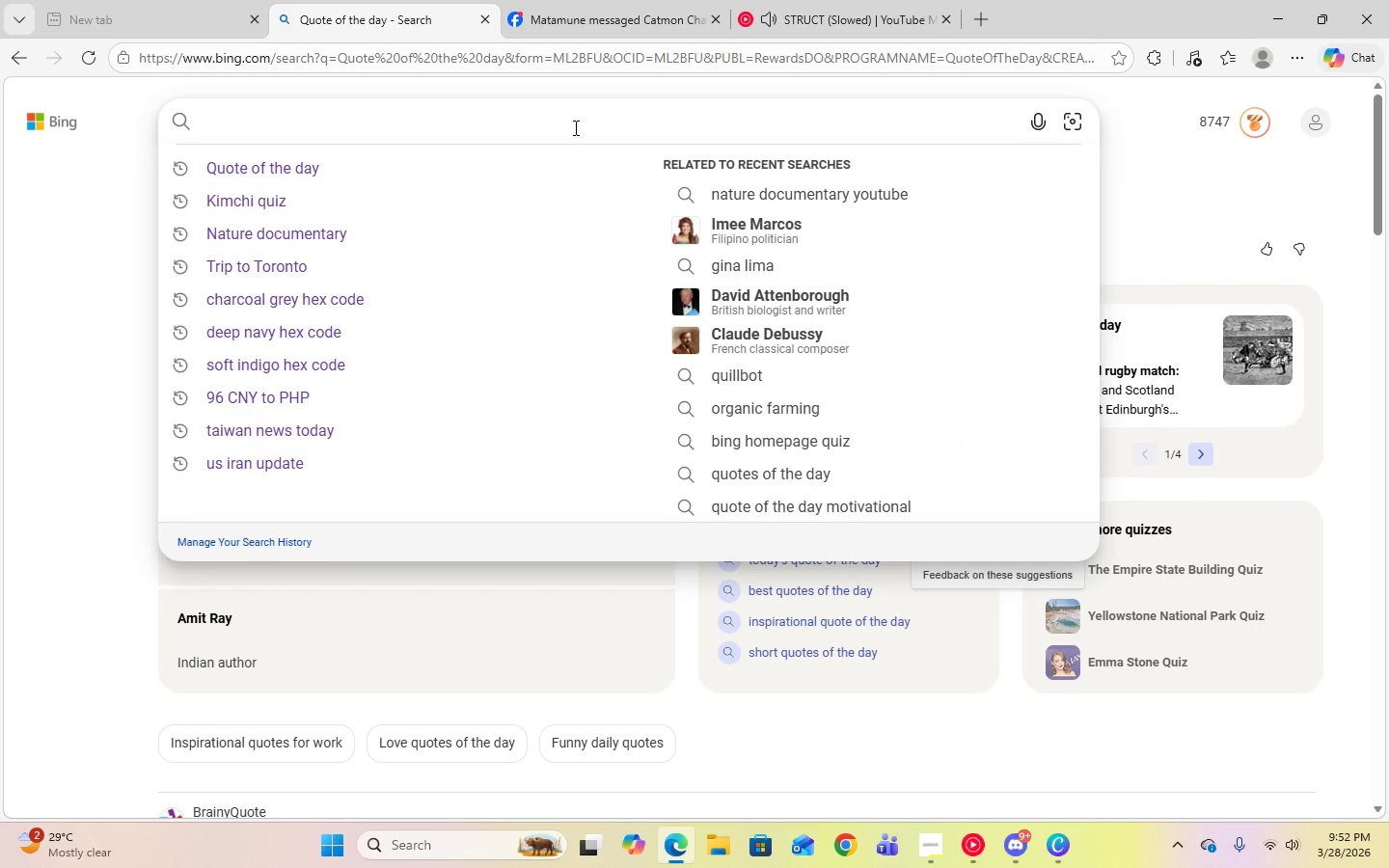 
type(how to handle luxury )
 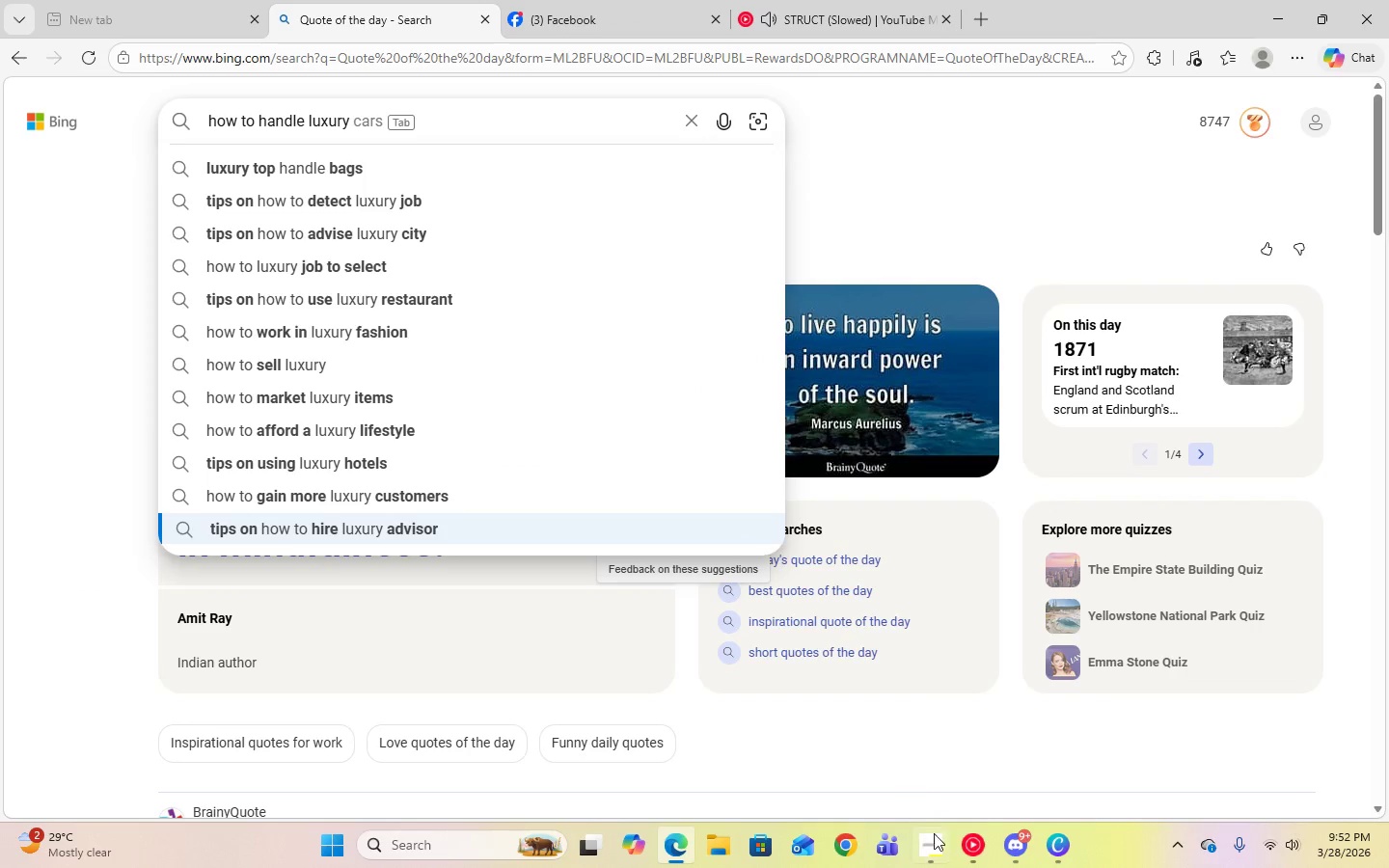 
left_click([936, 836])